 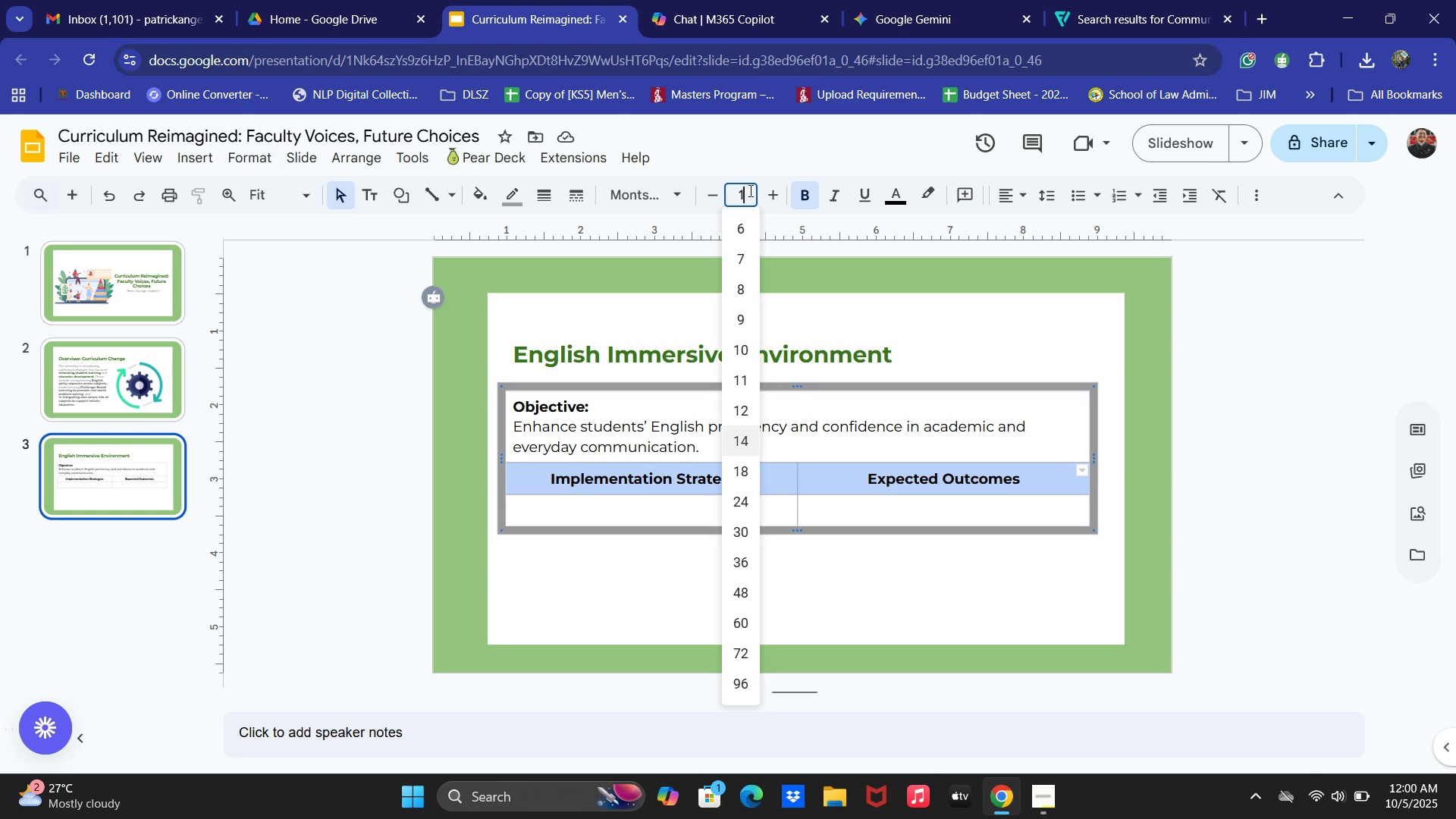 
key(Numpad2)
 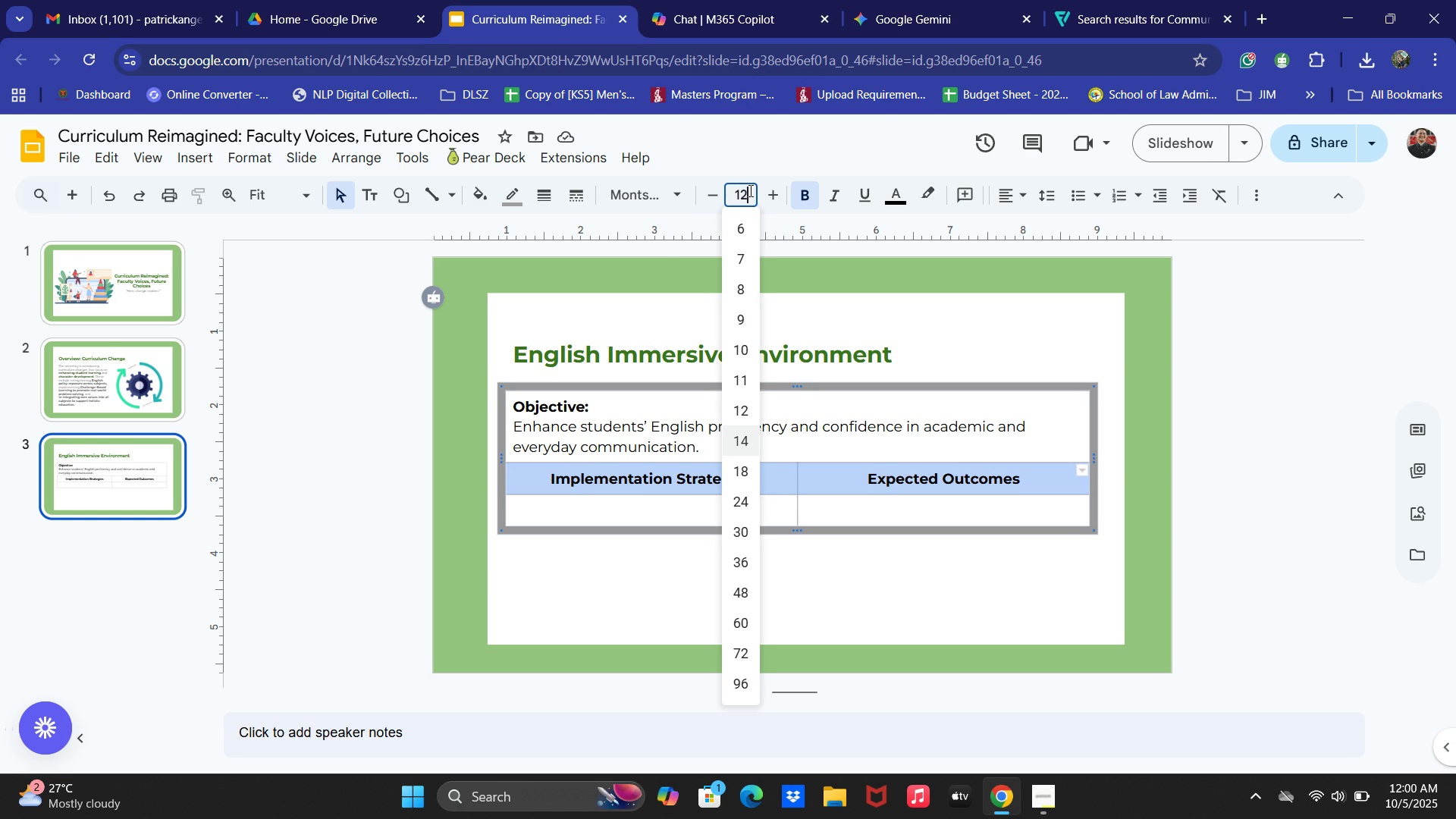 
key(NumpadEnter)
 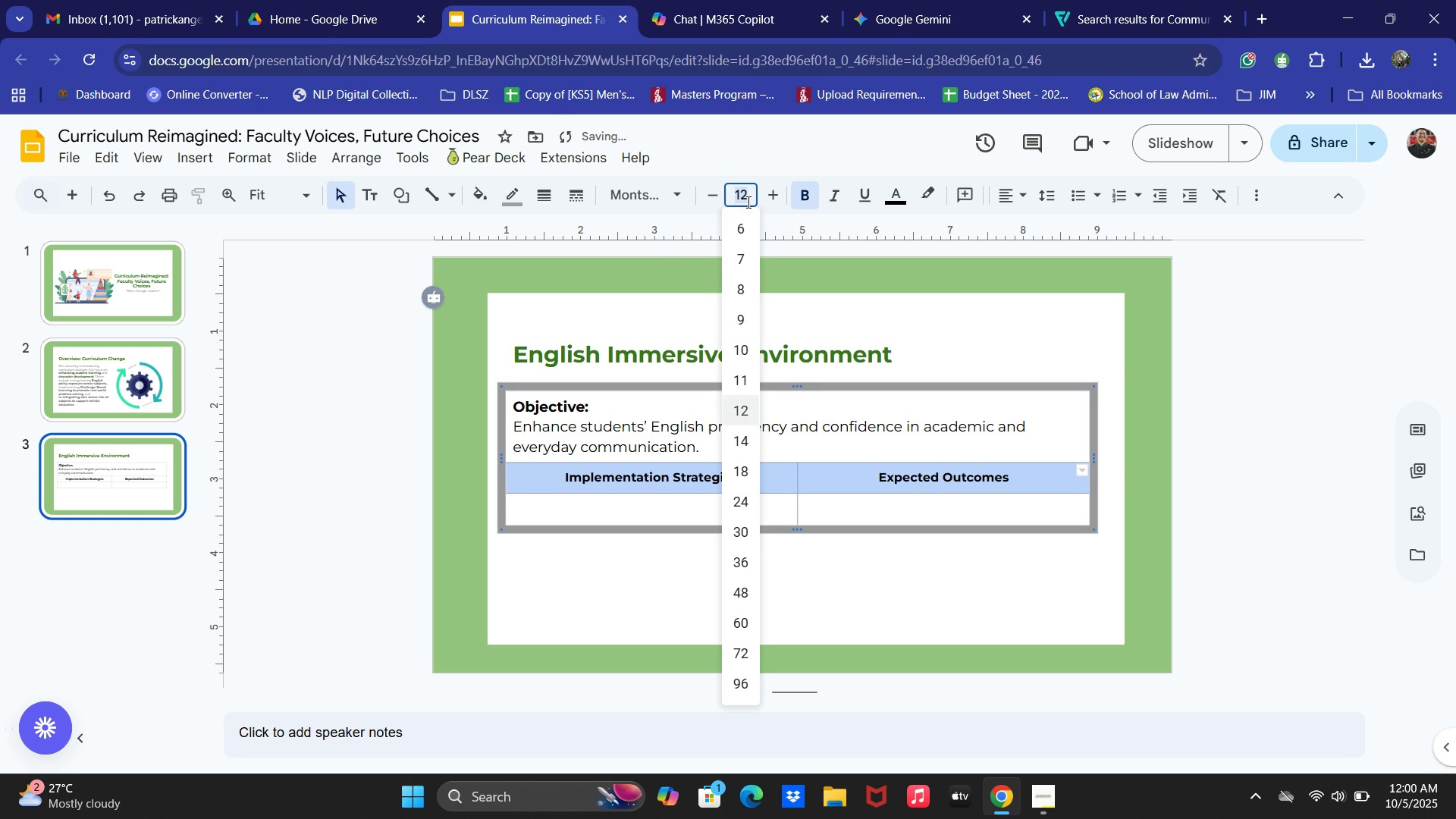 
key(Numpad1)
 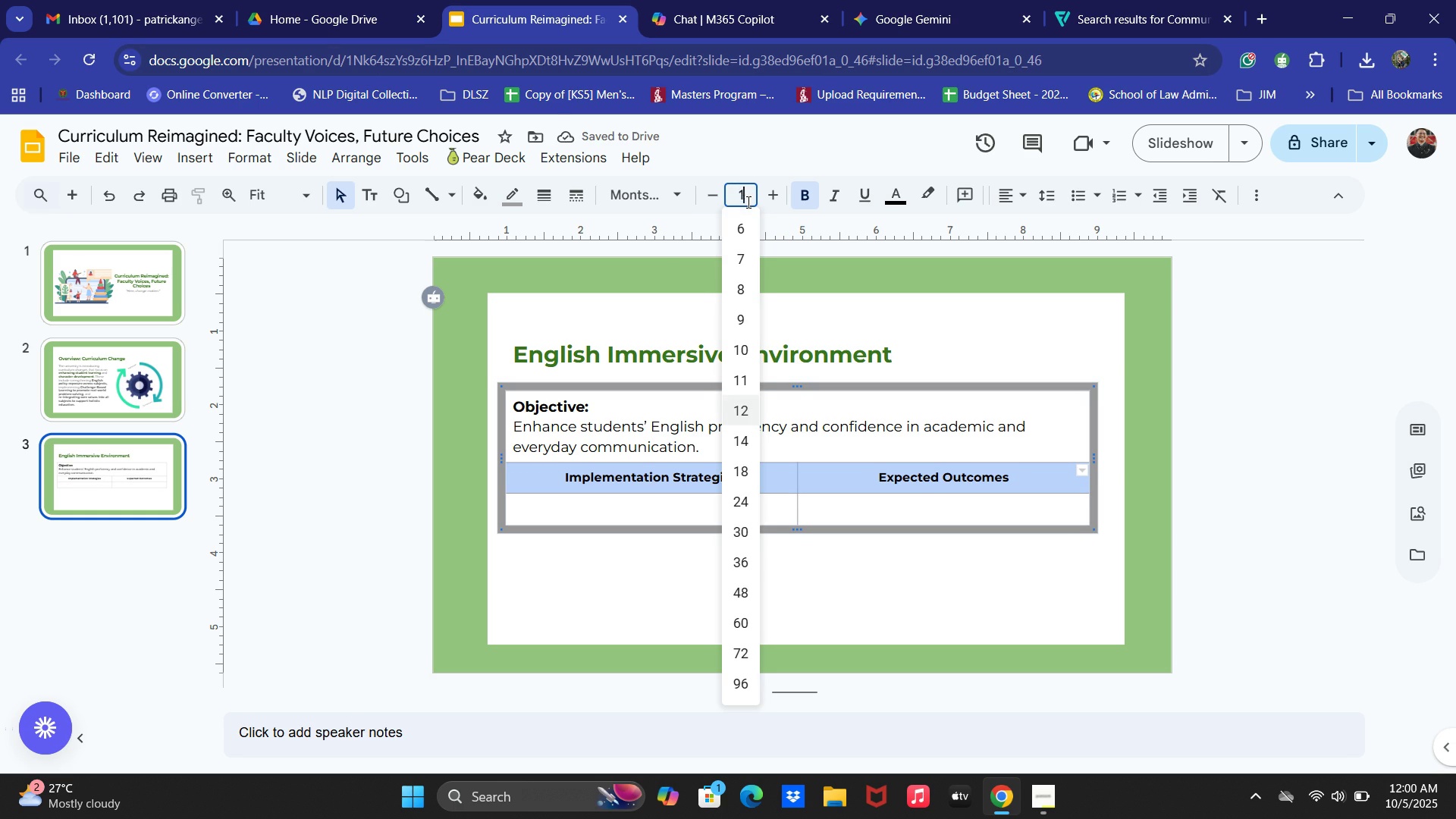 
key(Numpad3)
 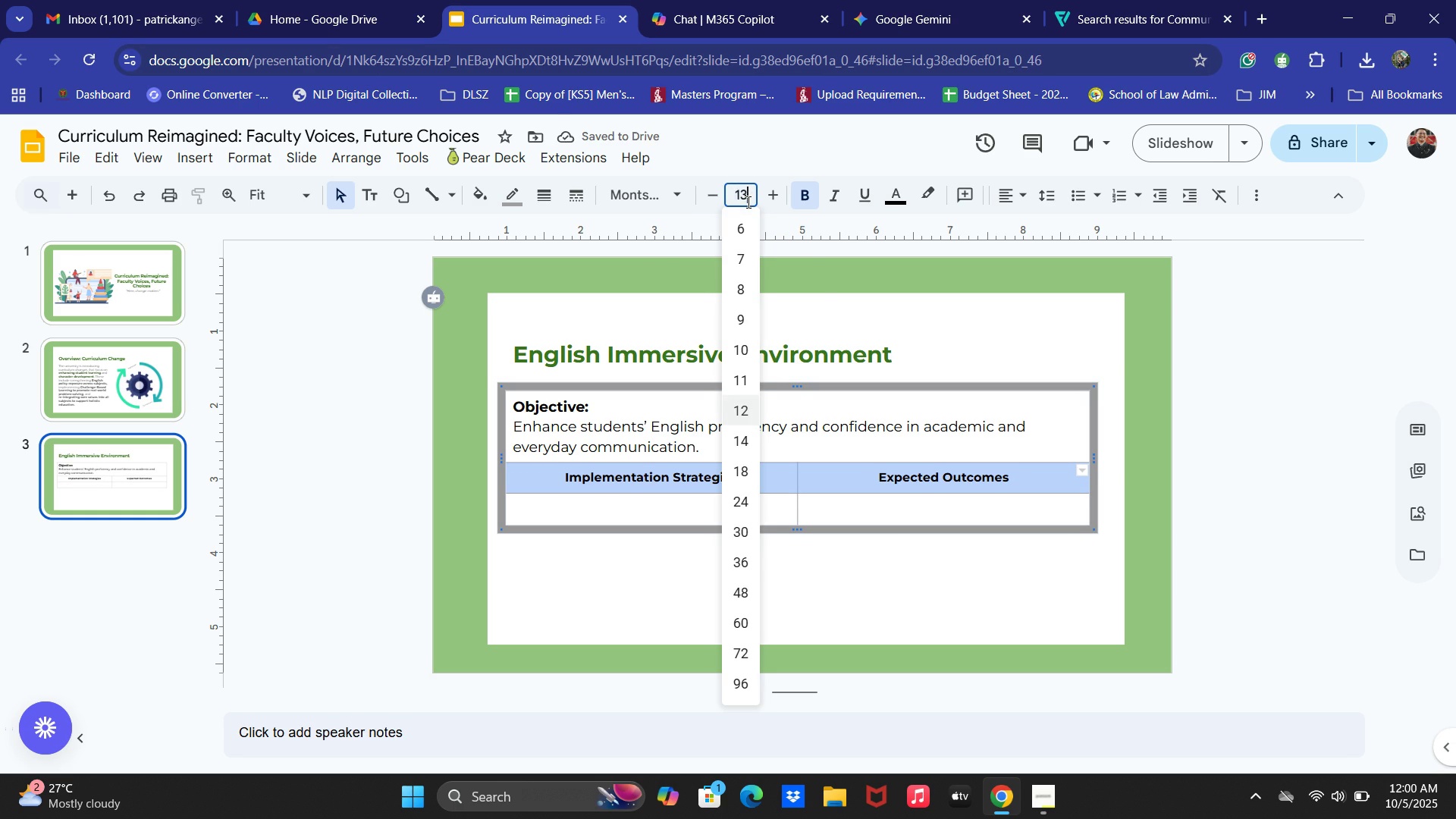 
key(NumpadEnter)
 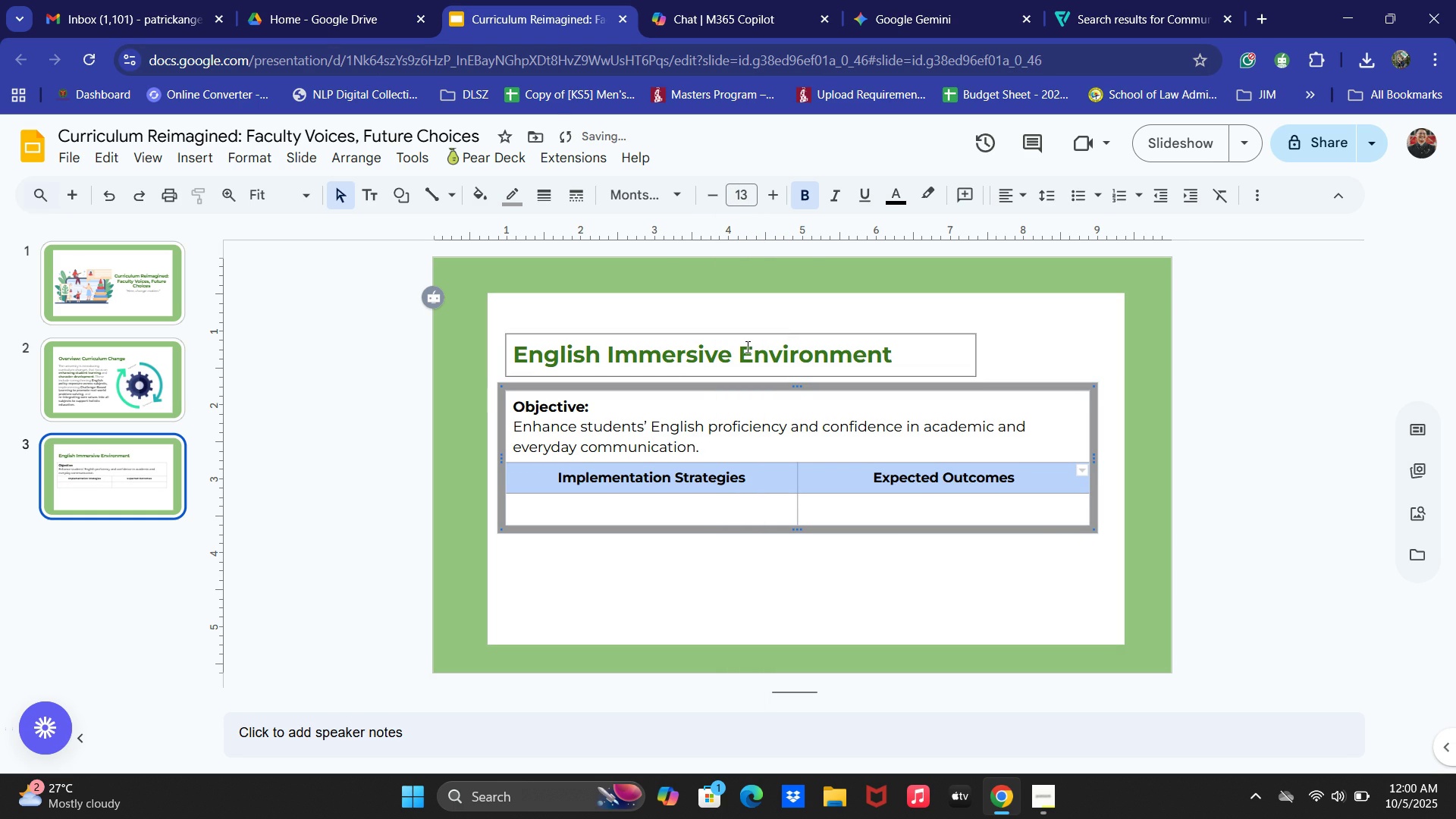 
left_click([557, 436])
 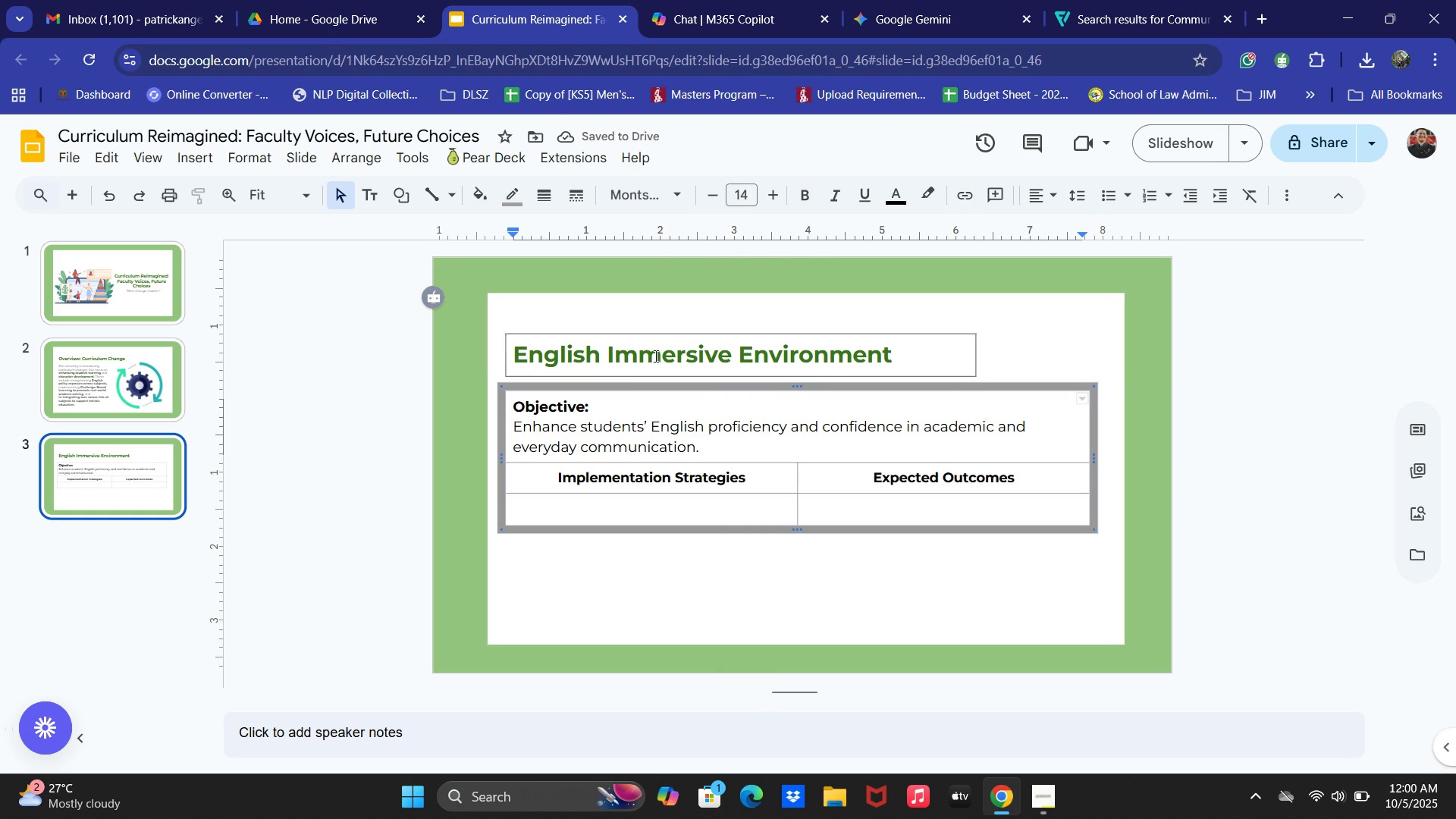 
key(Control+ControlLeft)